 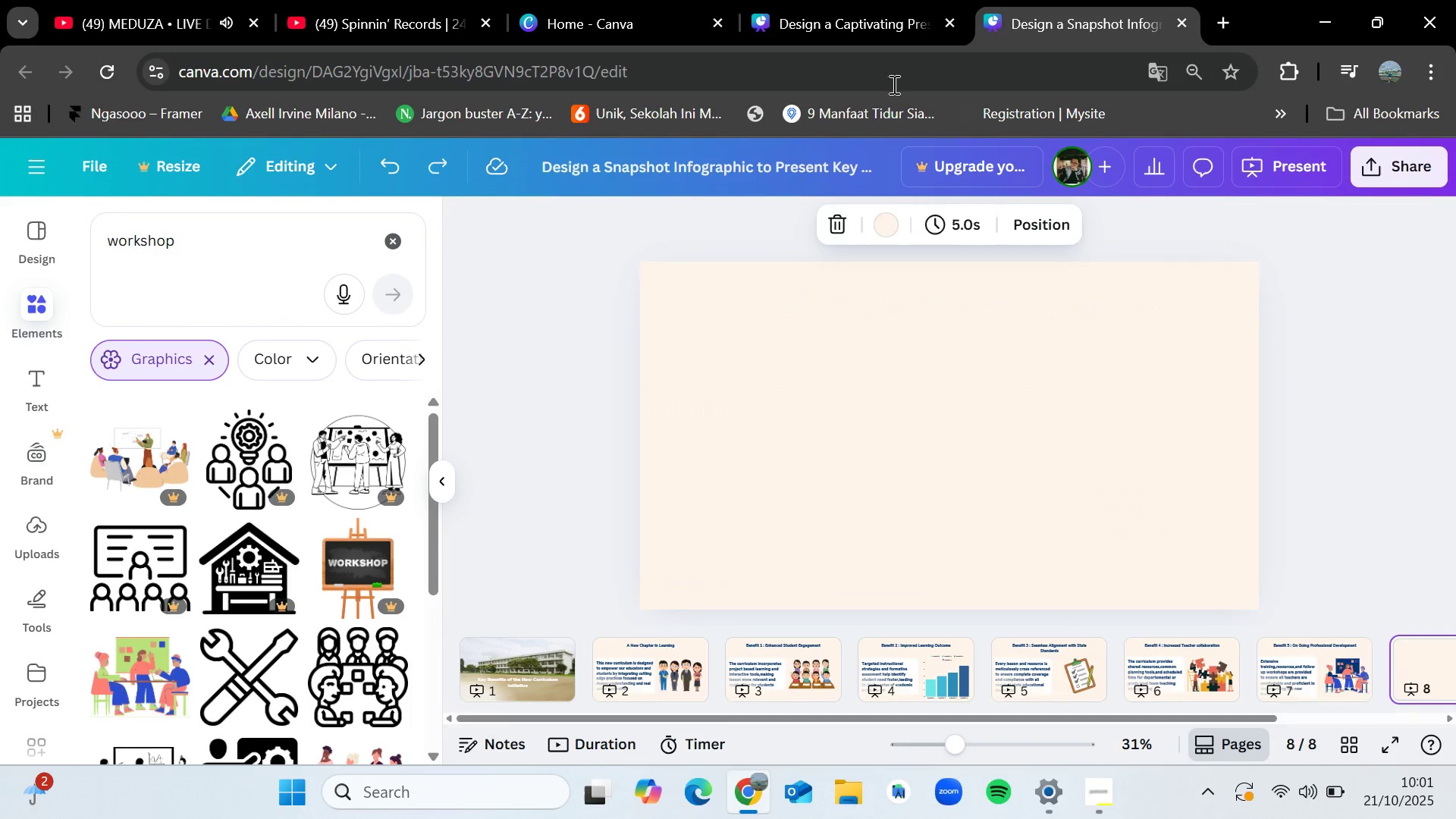 
left_click([821, 0])
 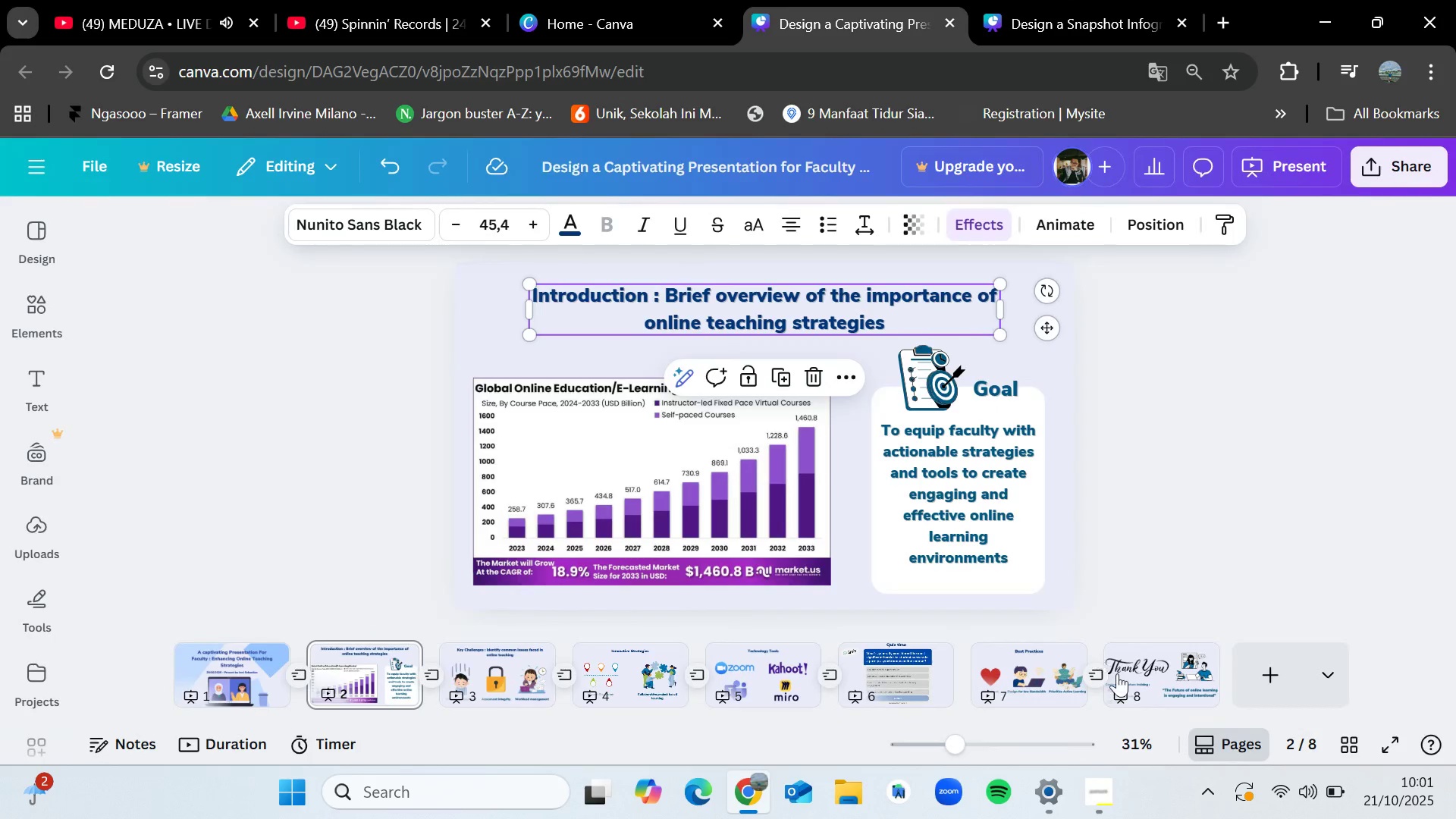 
left_click([1119, 677])
 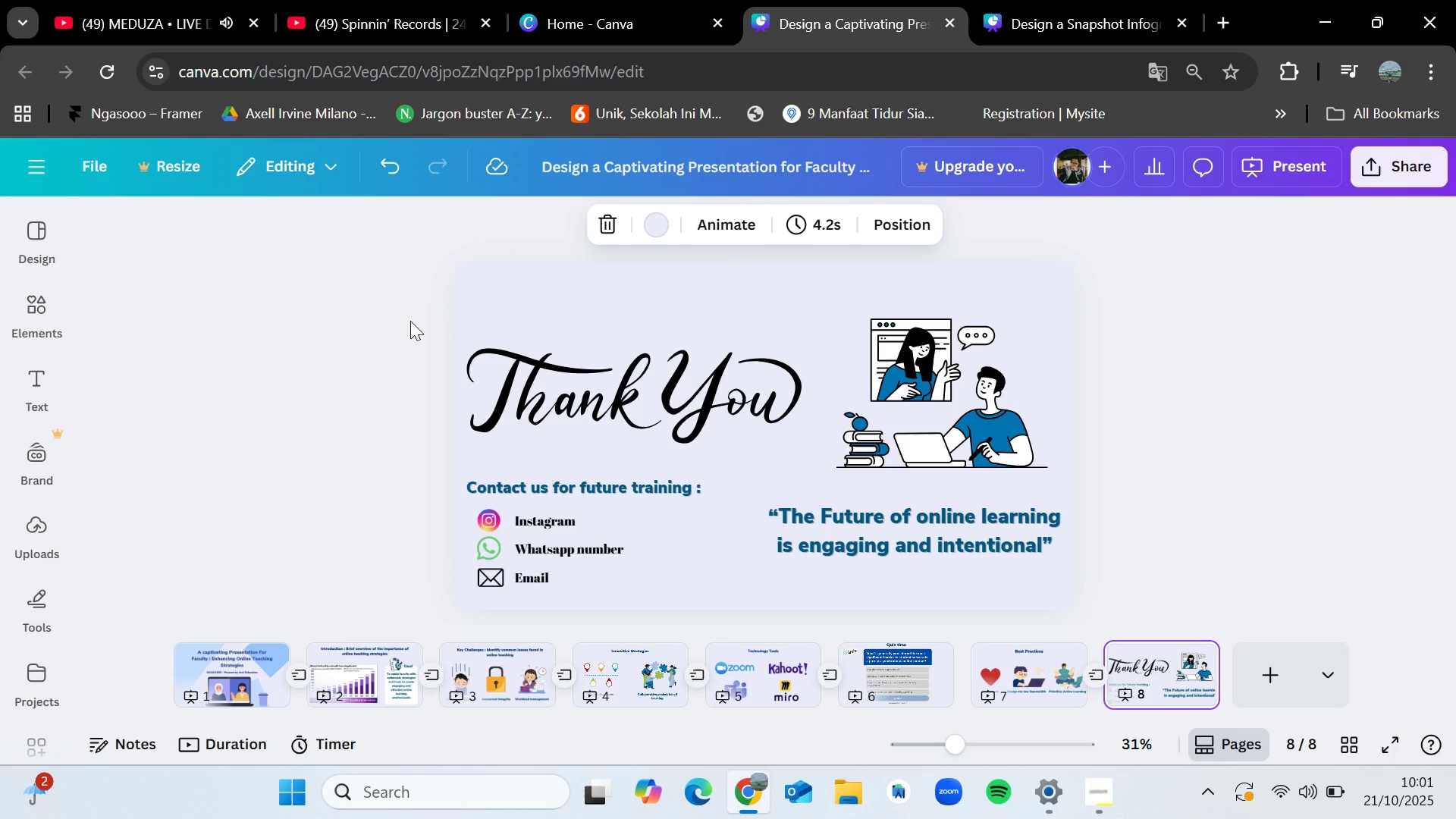 
wait(9.52)
 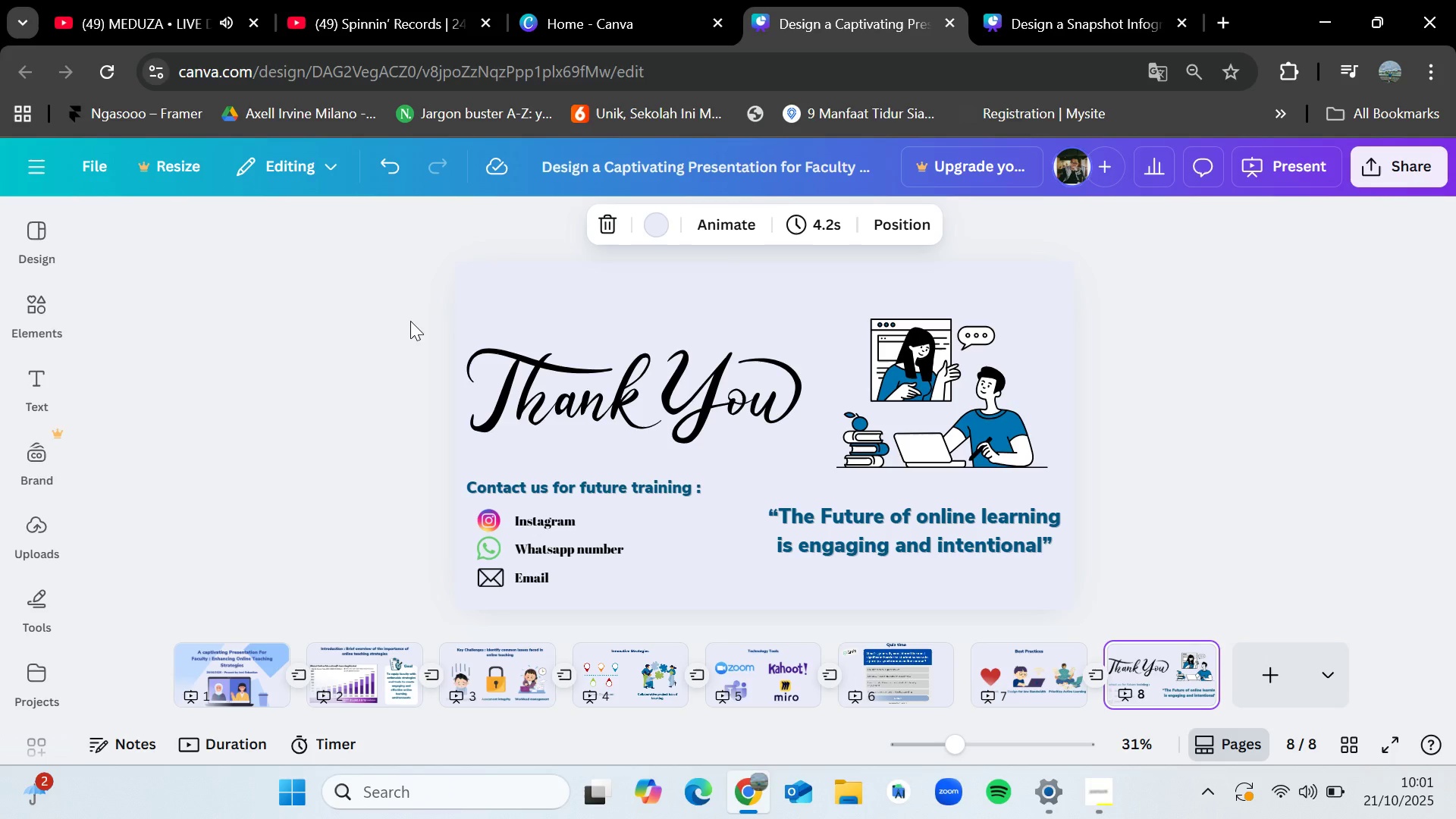 
left_click([605, 0])
 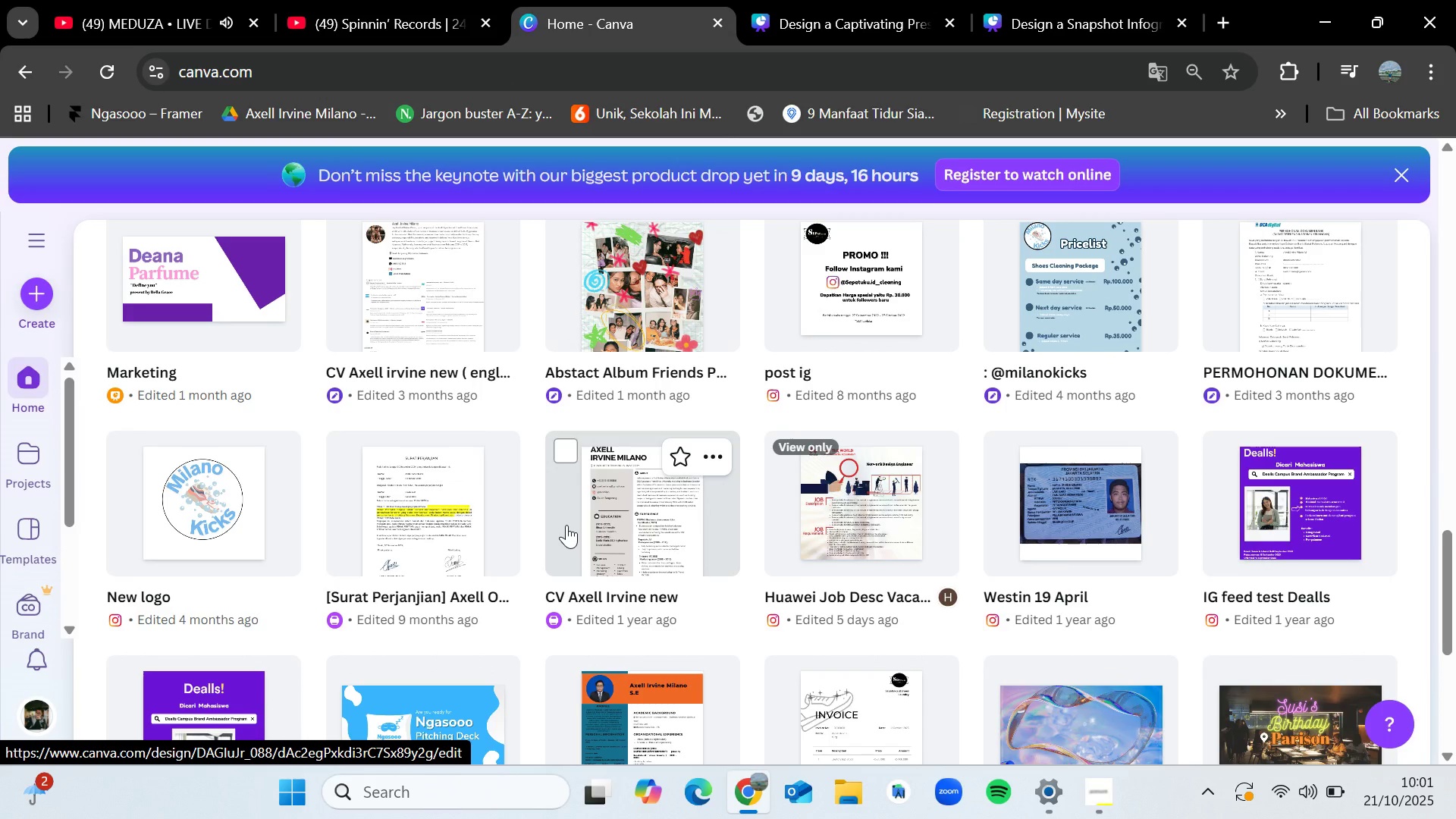 
scroll: coordinate [592, 634], scroll_direction: up, amount: 9.0
 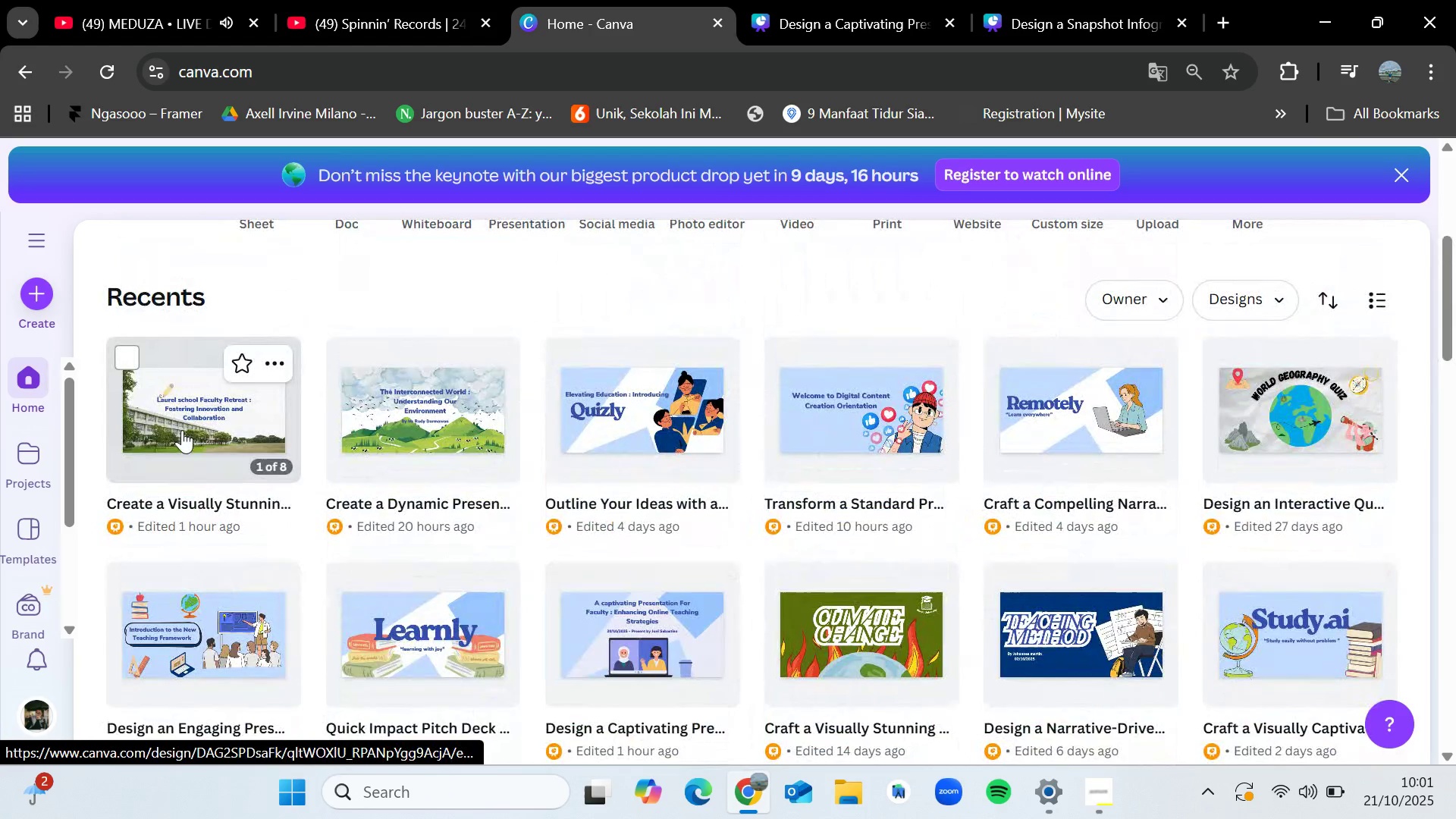 
left_click([189, 426])
 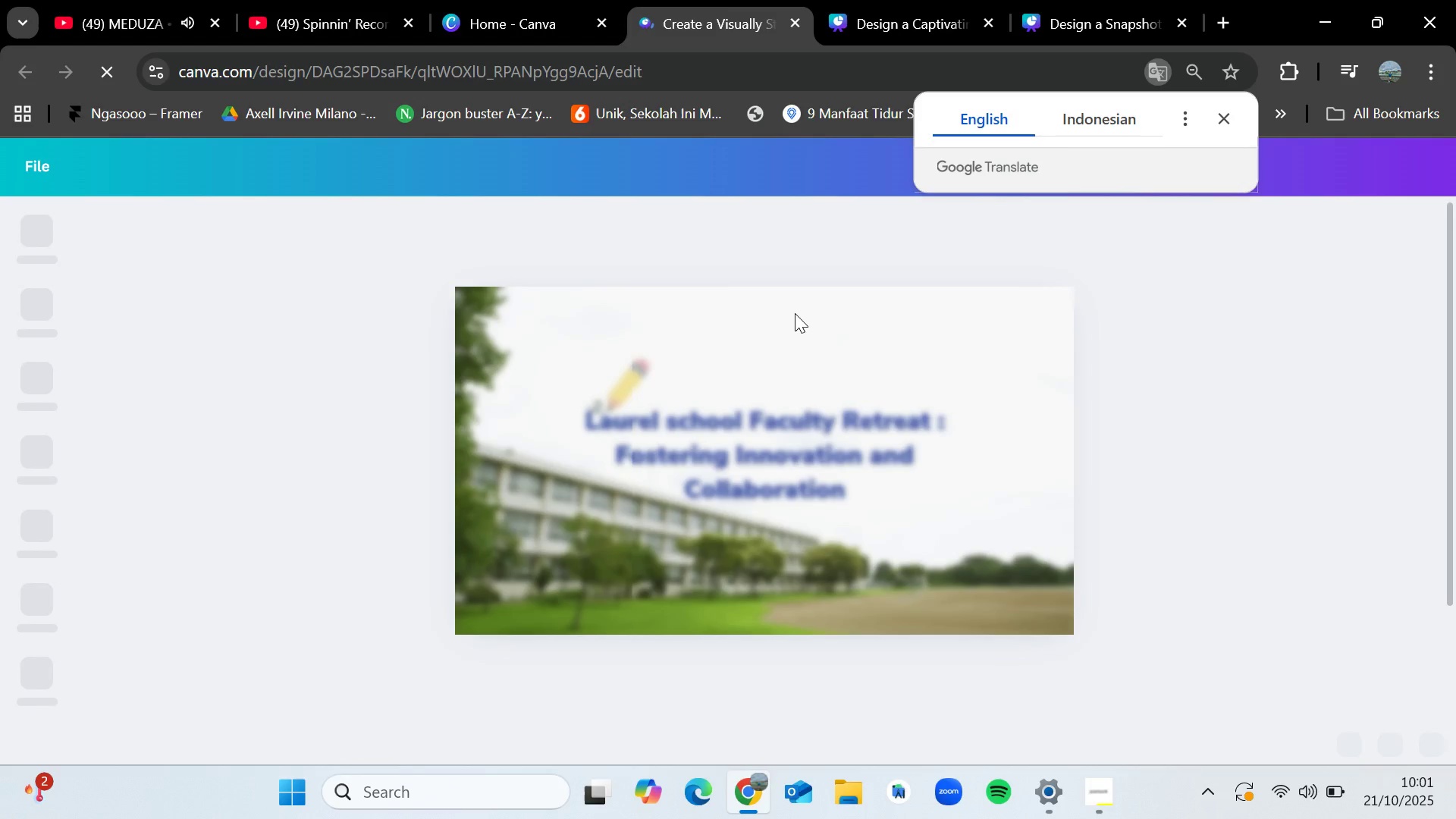 
left_click([1225, 123])
 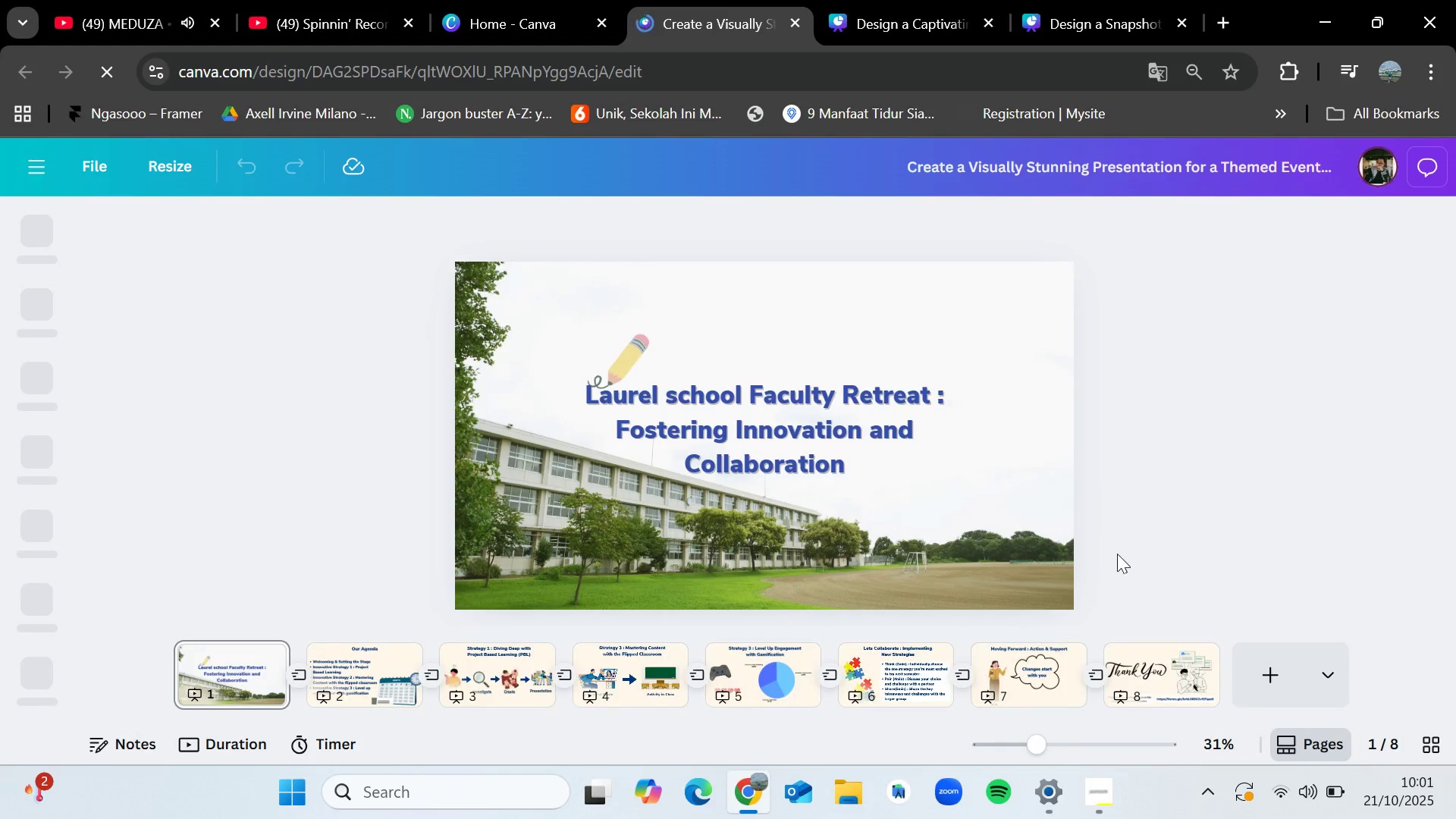 
wait(5.88)
 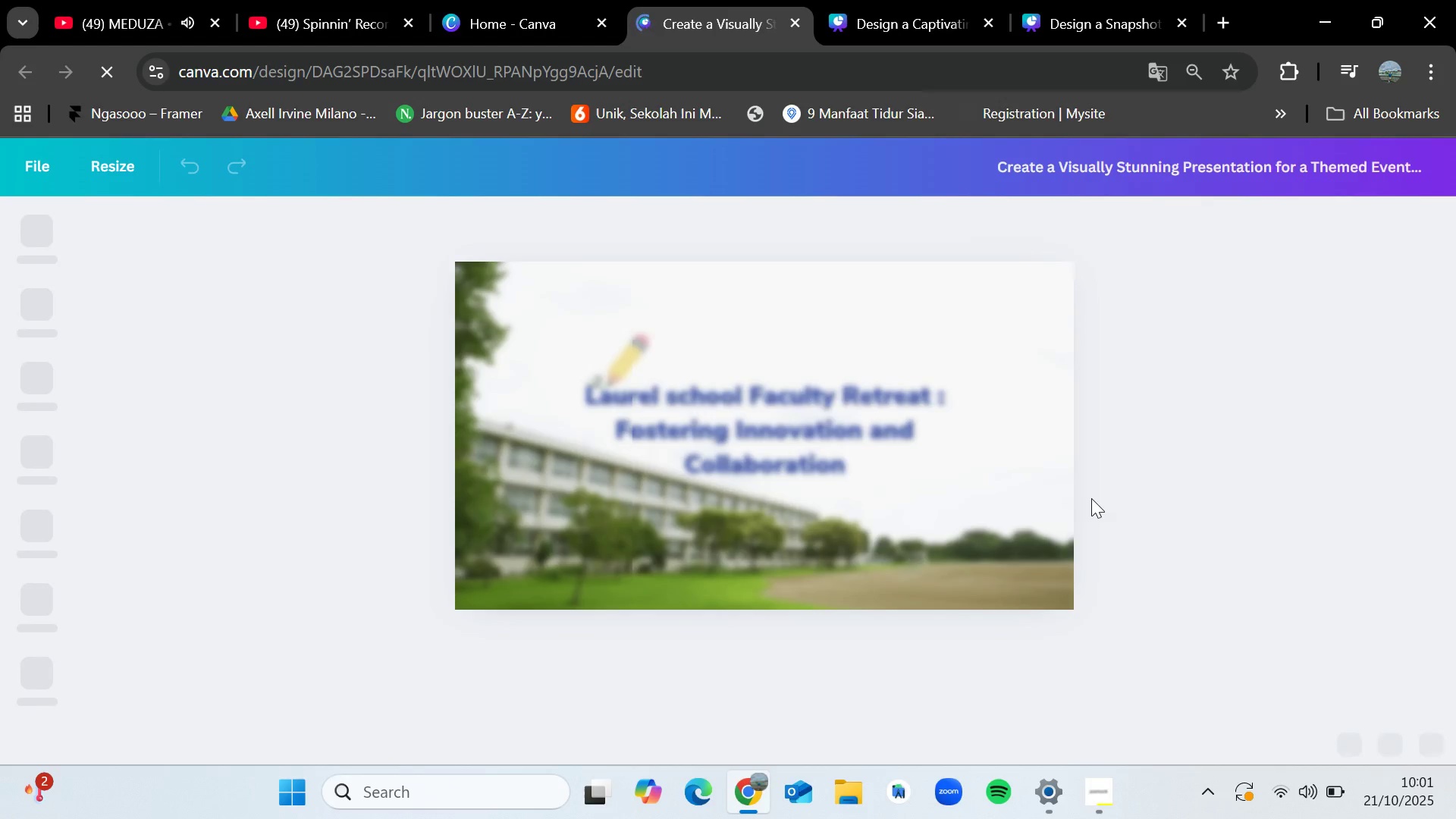 
left_click([1163, 665])
 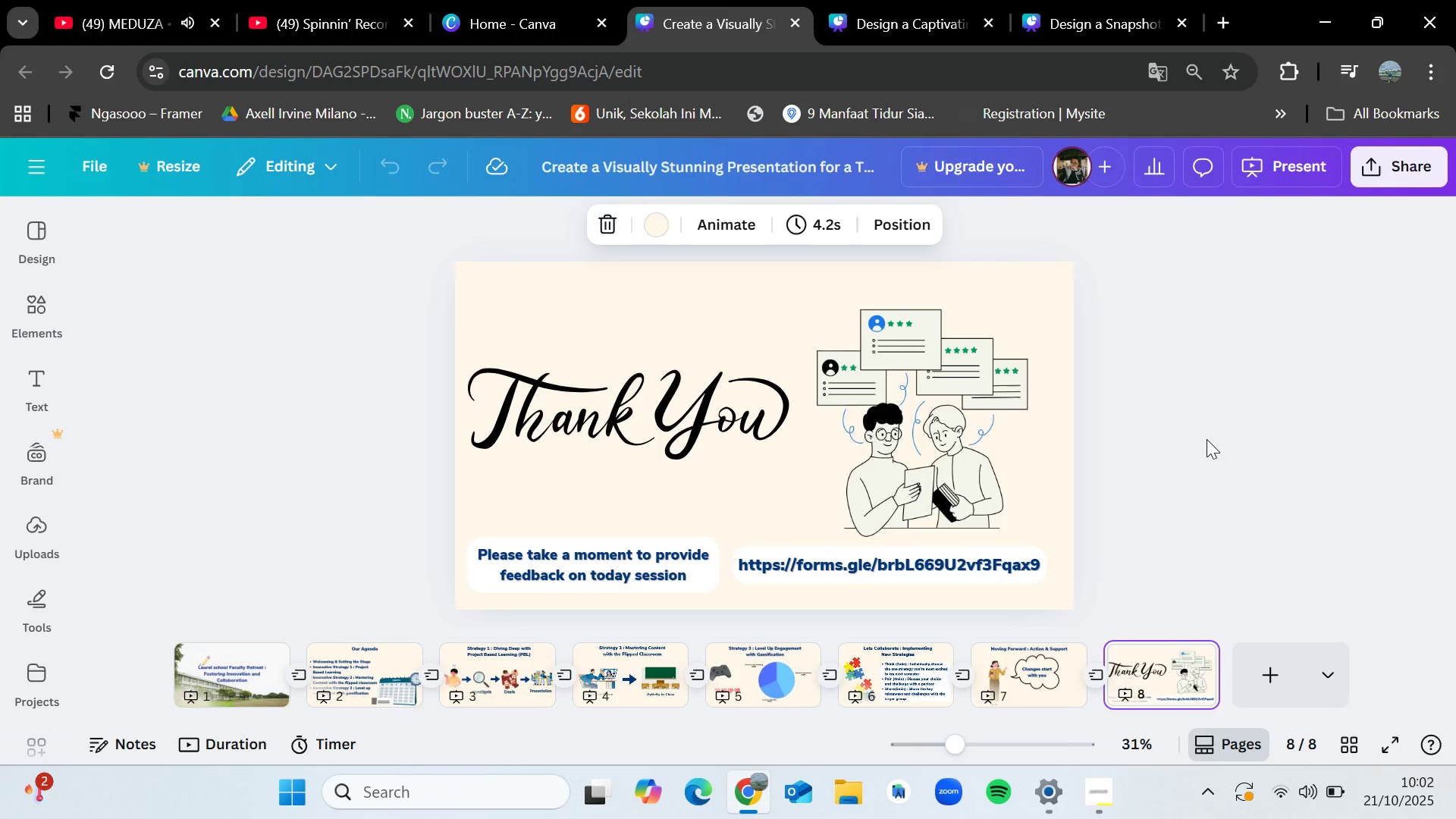 
left_click([1092, 18])
 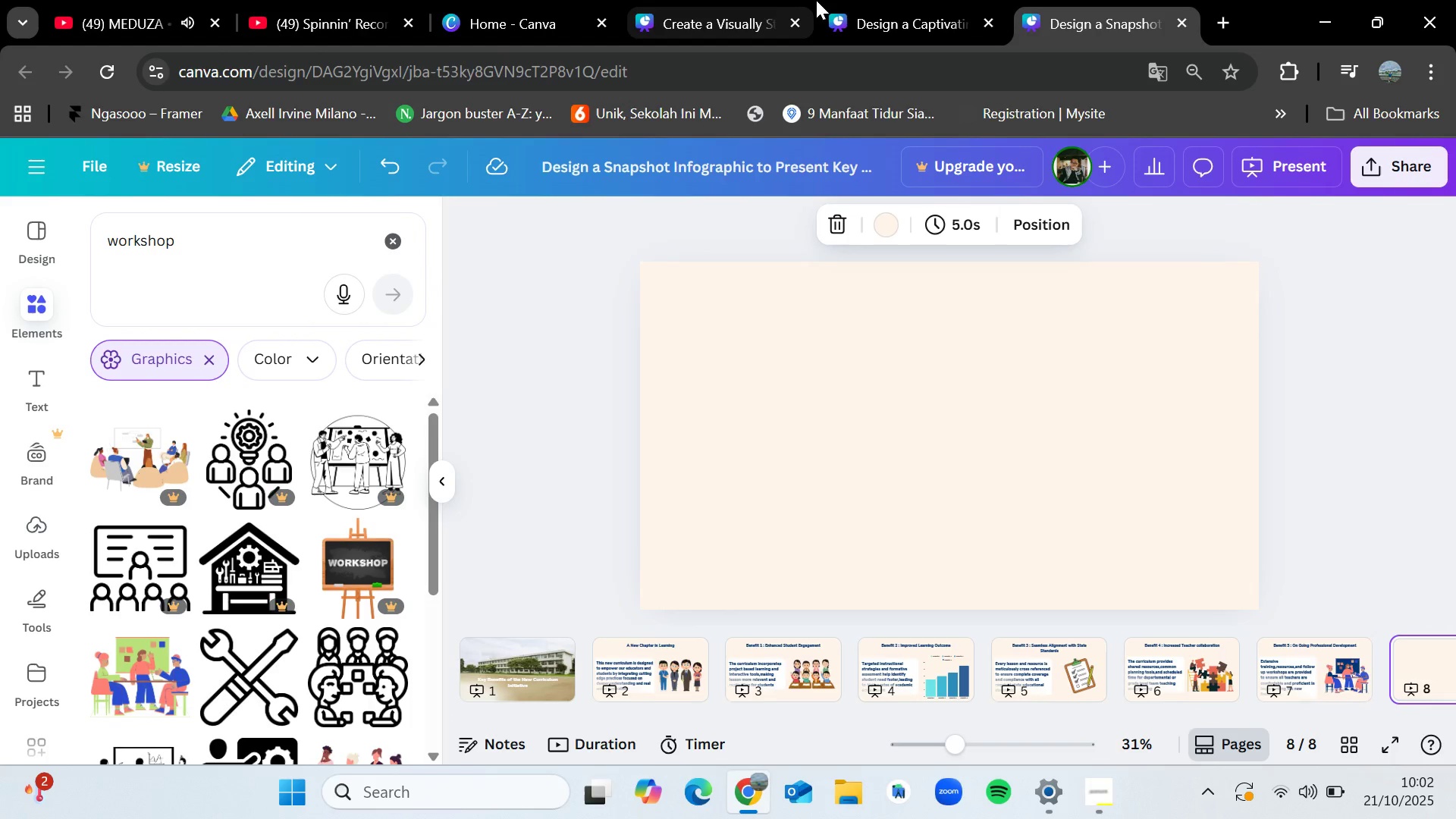 
left_click([914, 0])
 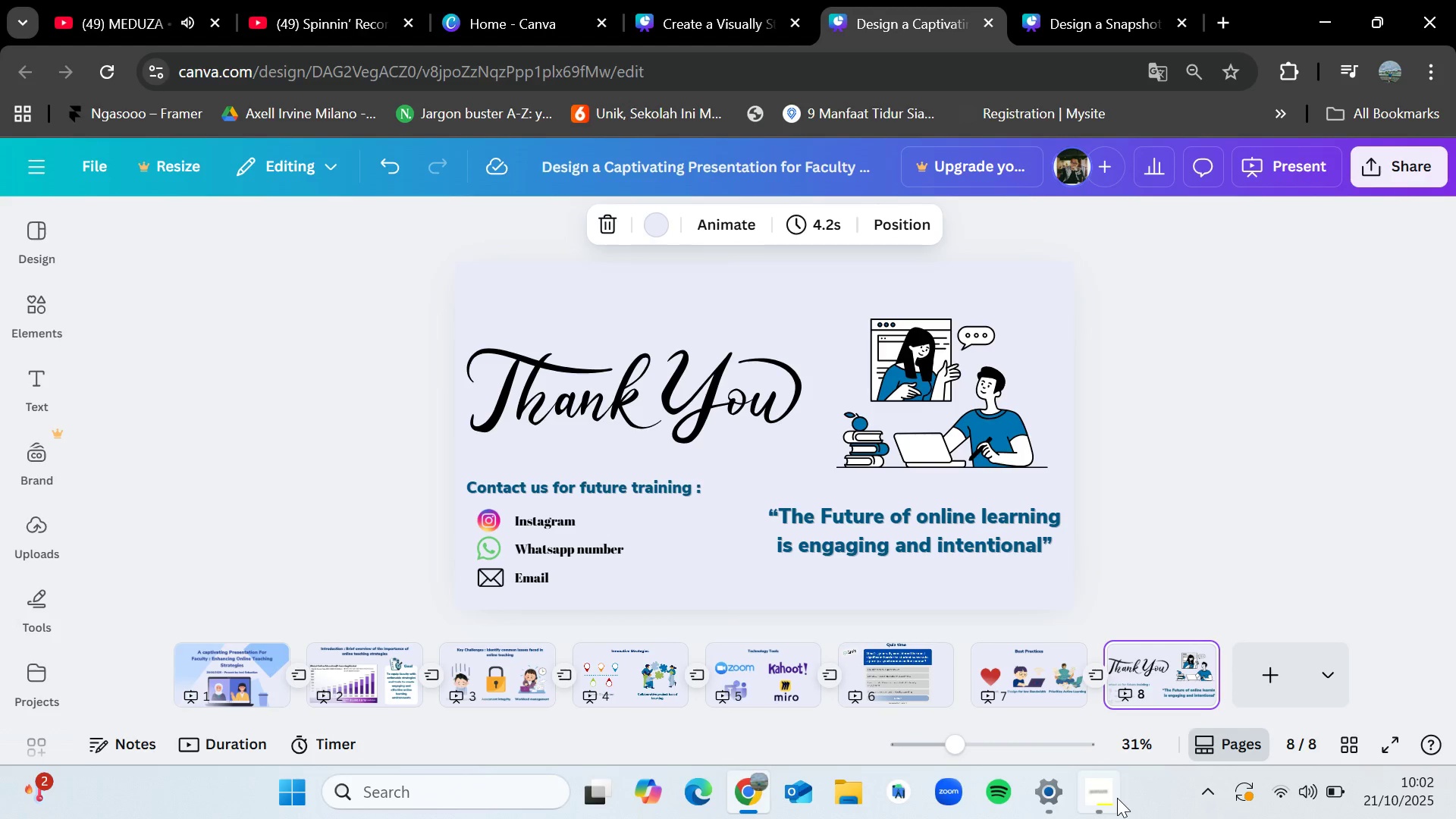 
left_click([1103, 794])